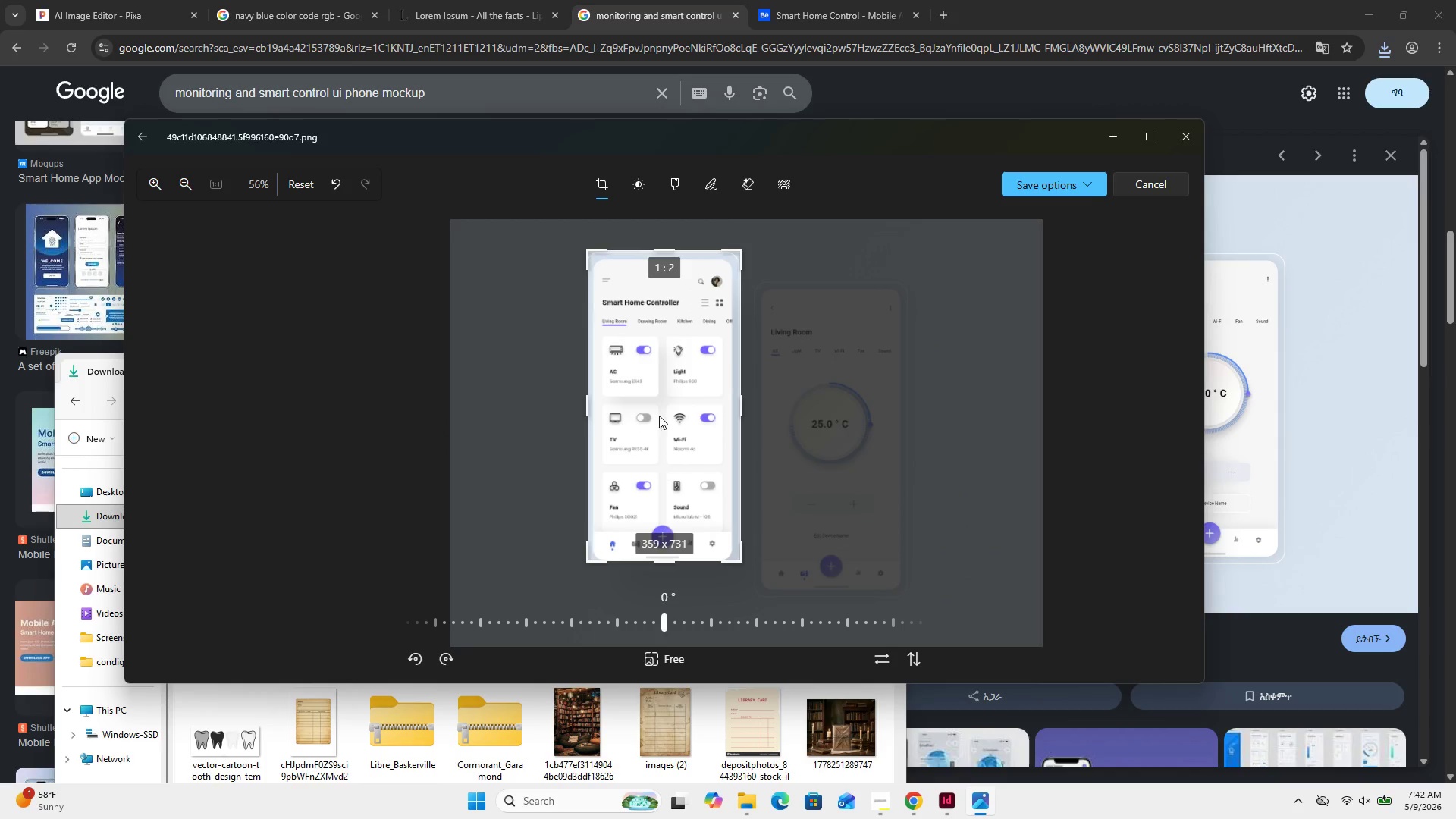 
wait(5.14)
 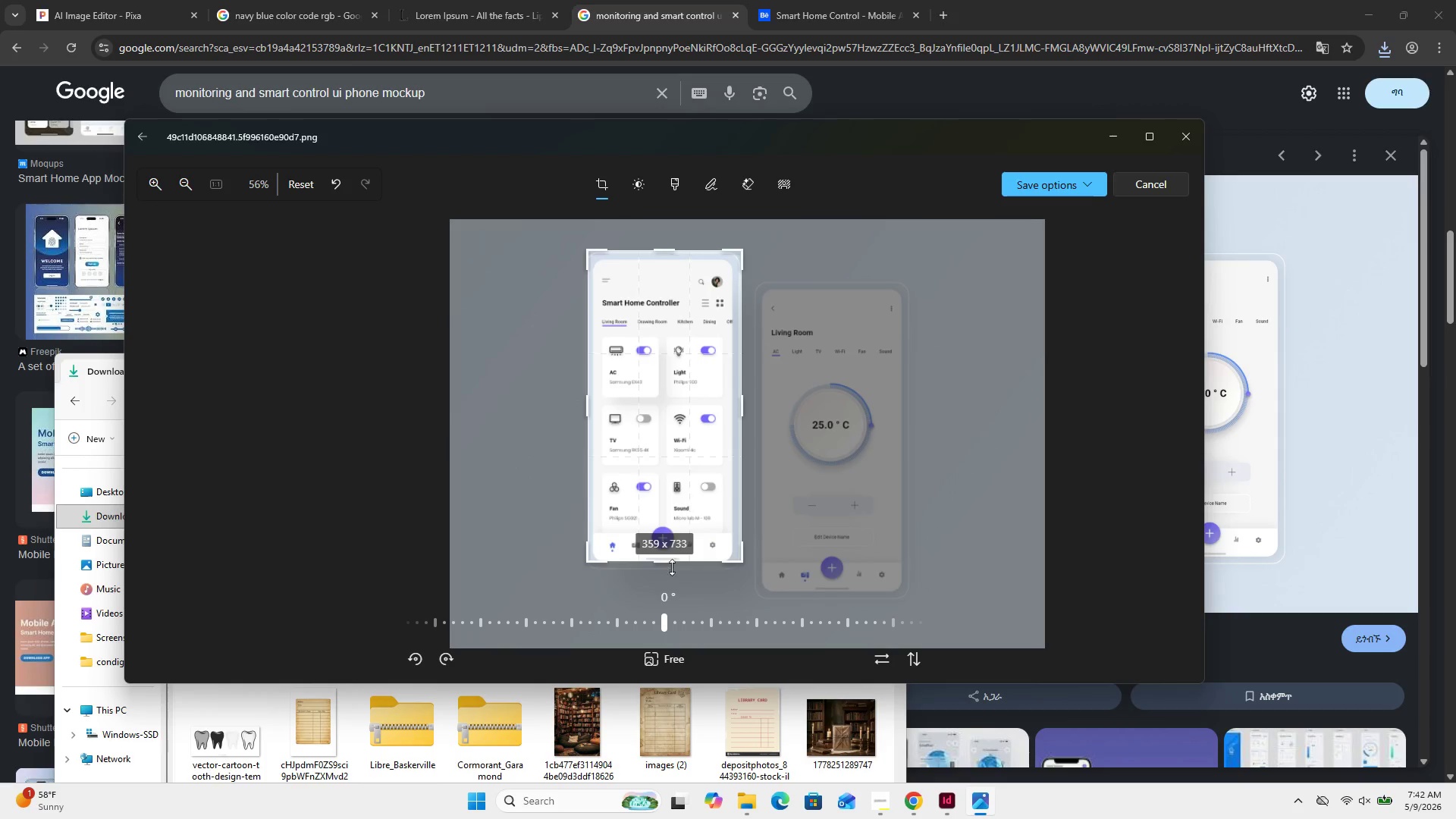 
left_click([1075, 191])
 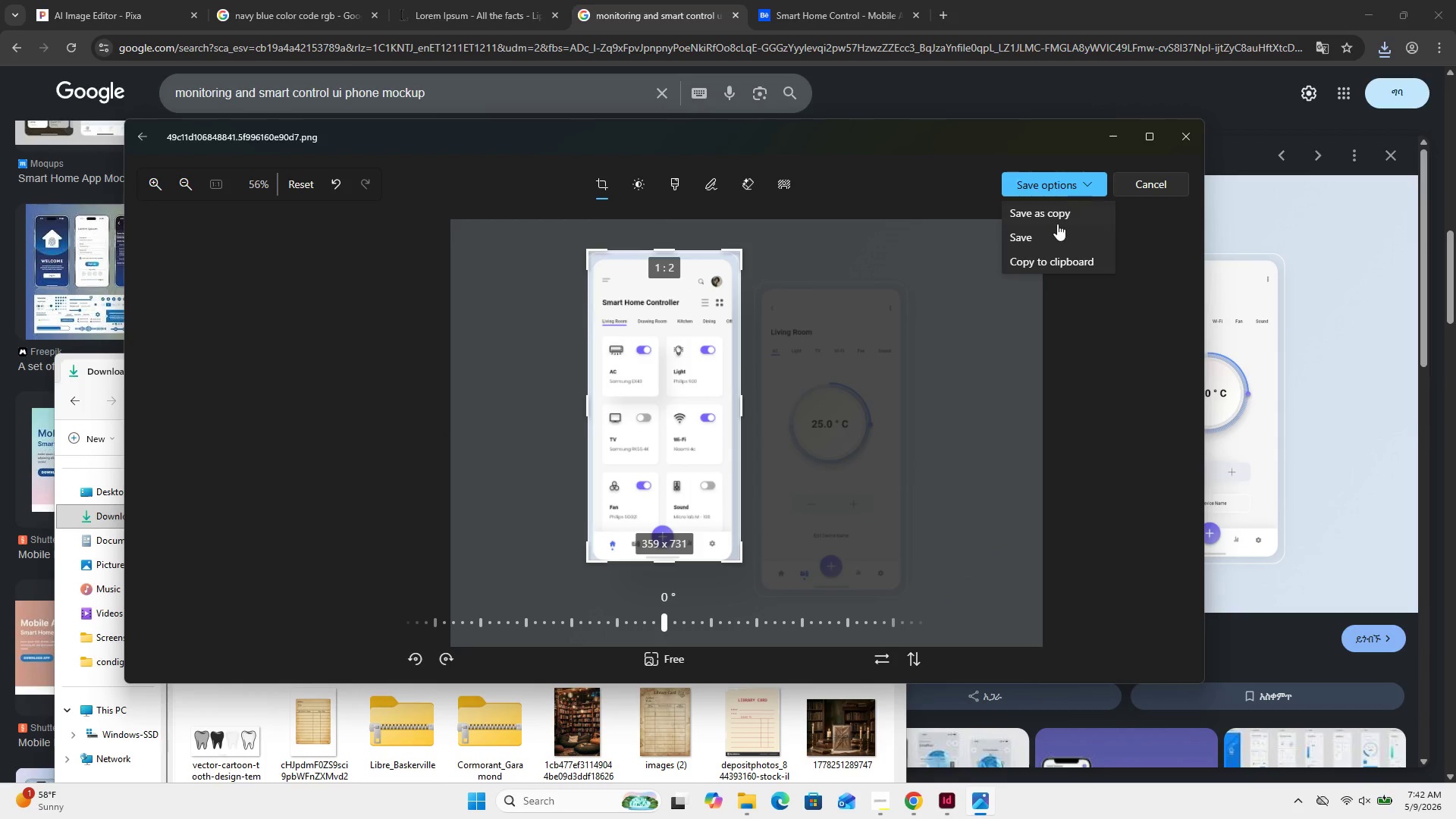 
left_click([1056, 233])
 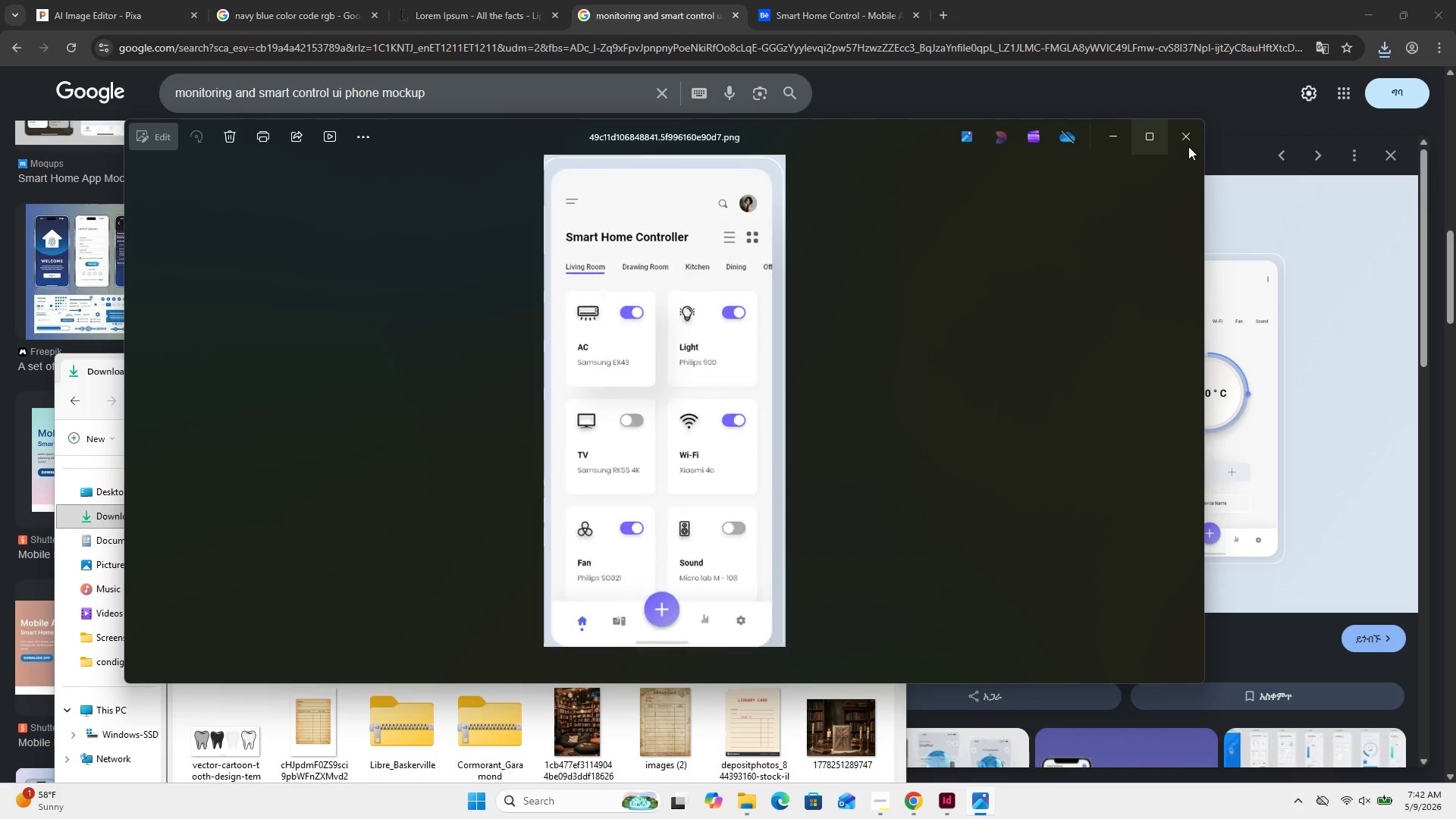 
left_click([1193, 147])
 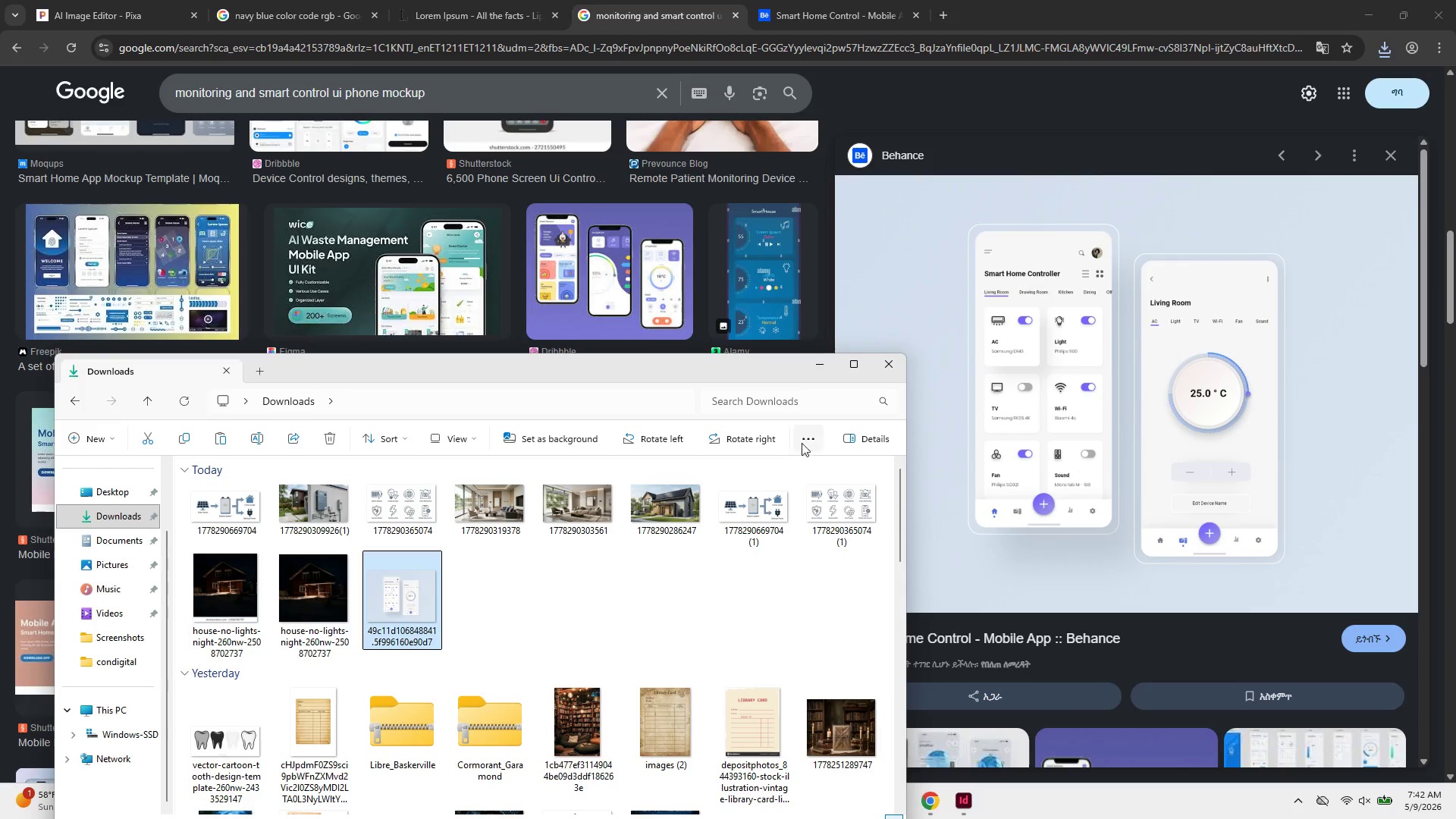 
left_click([826, 367])
 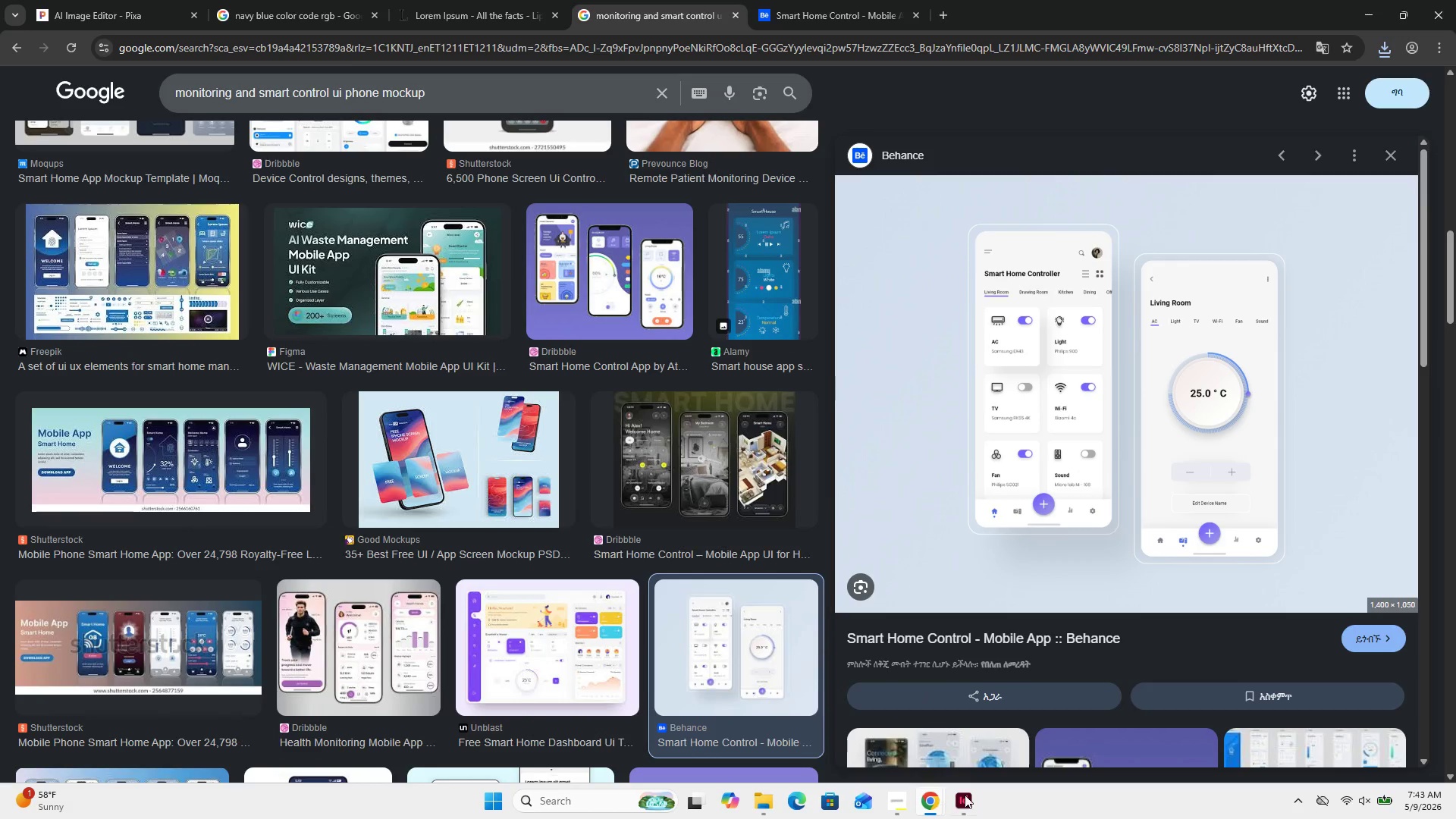 
left_click([968, 795])
 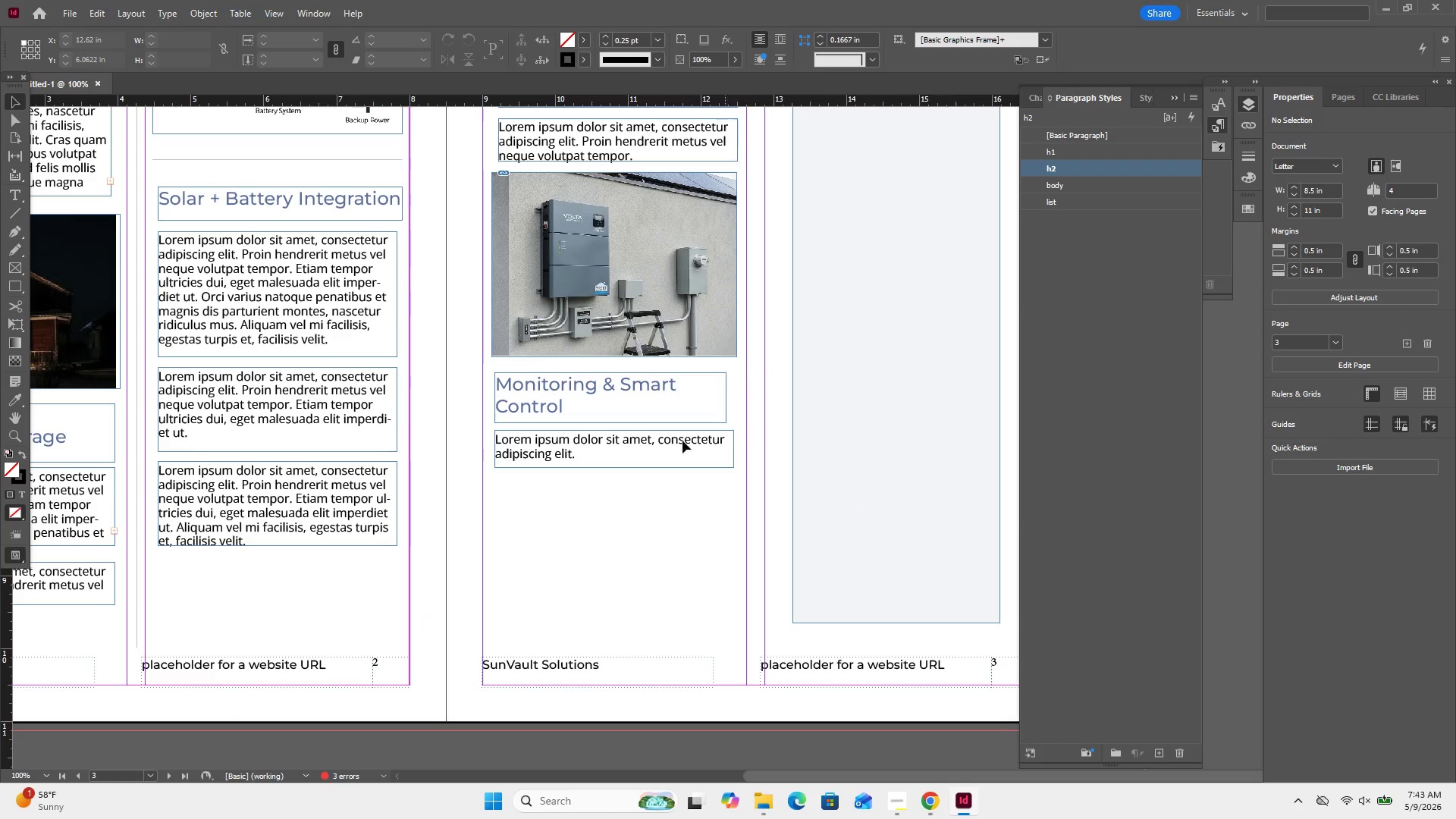 
left_click([631, 495])
 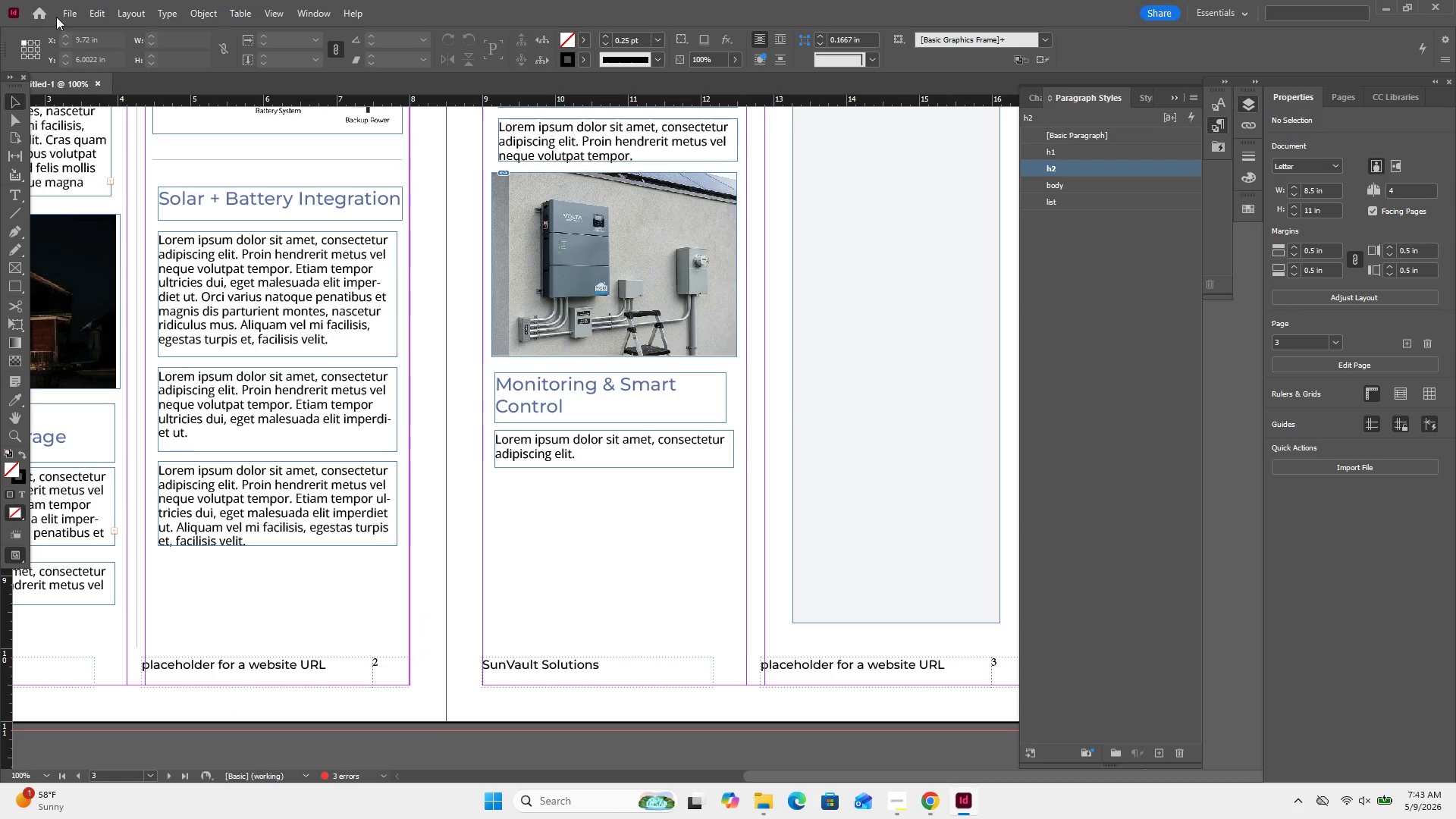 
left_click([72, 6])
 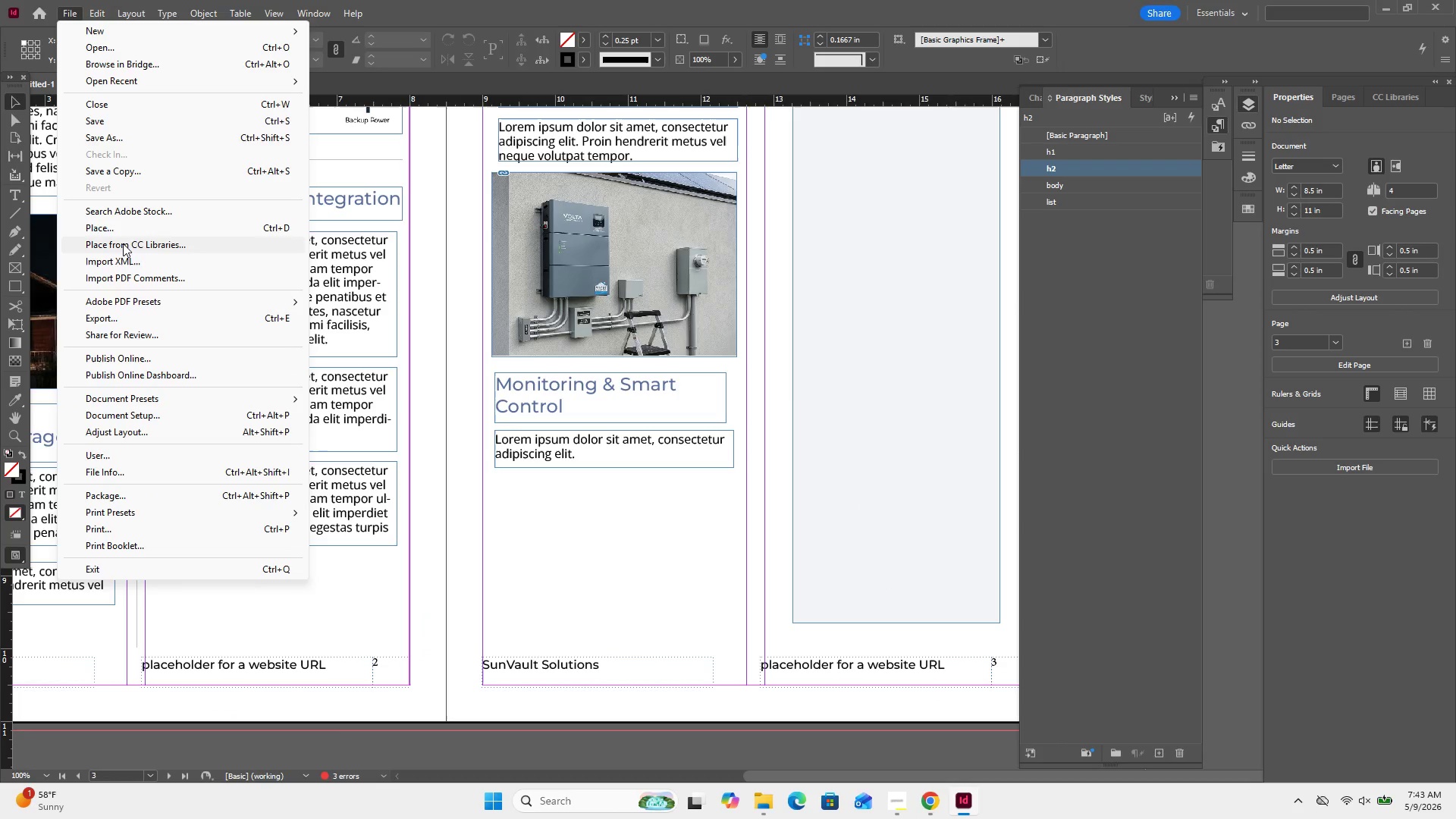 
left_click([120, 231])
 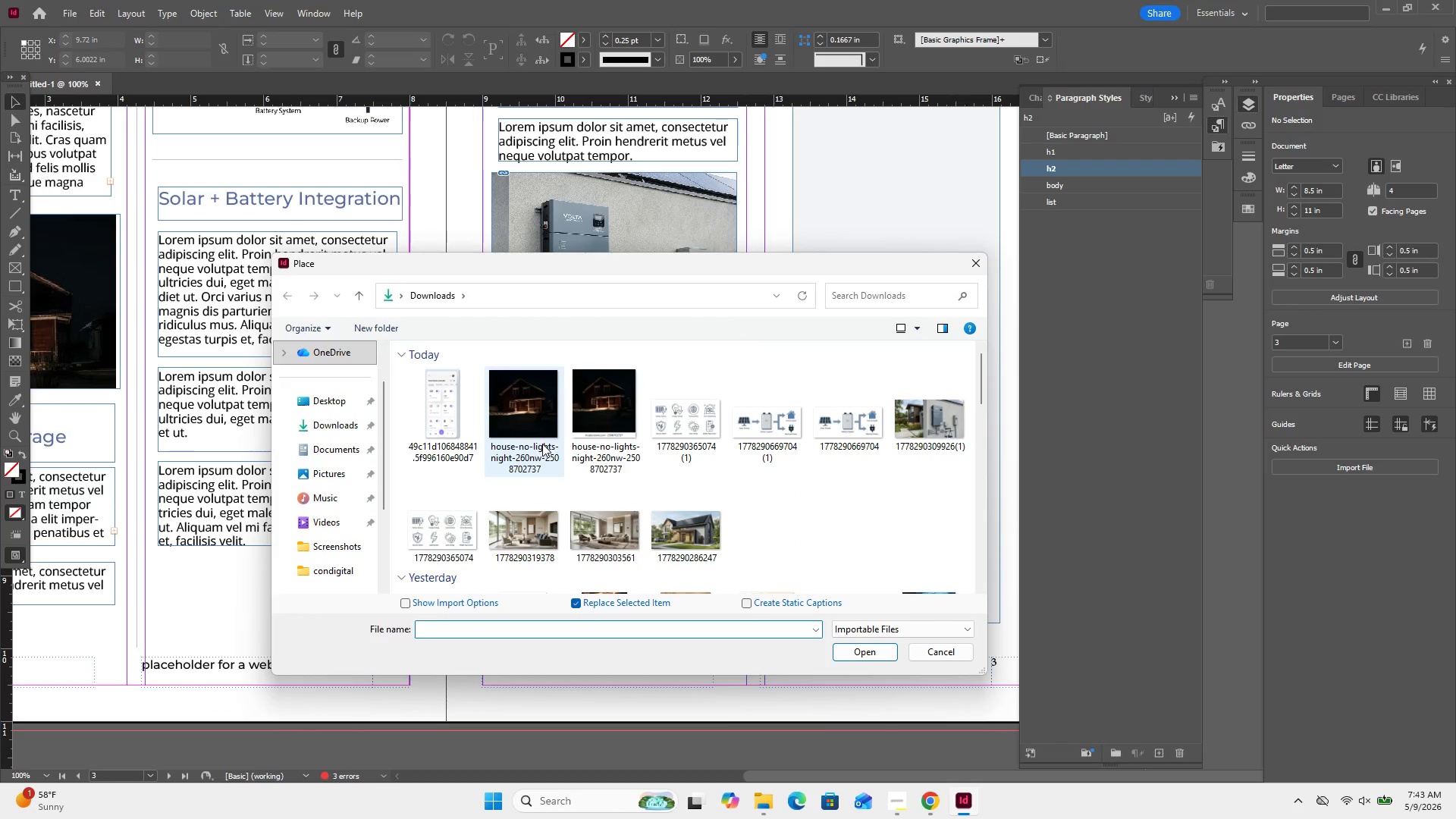 
left_click([466, 422])
 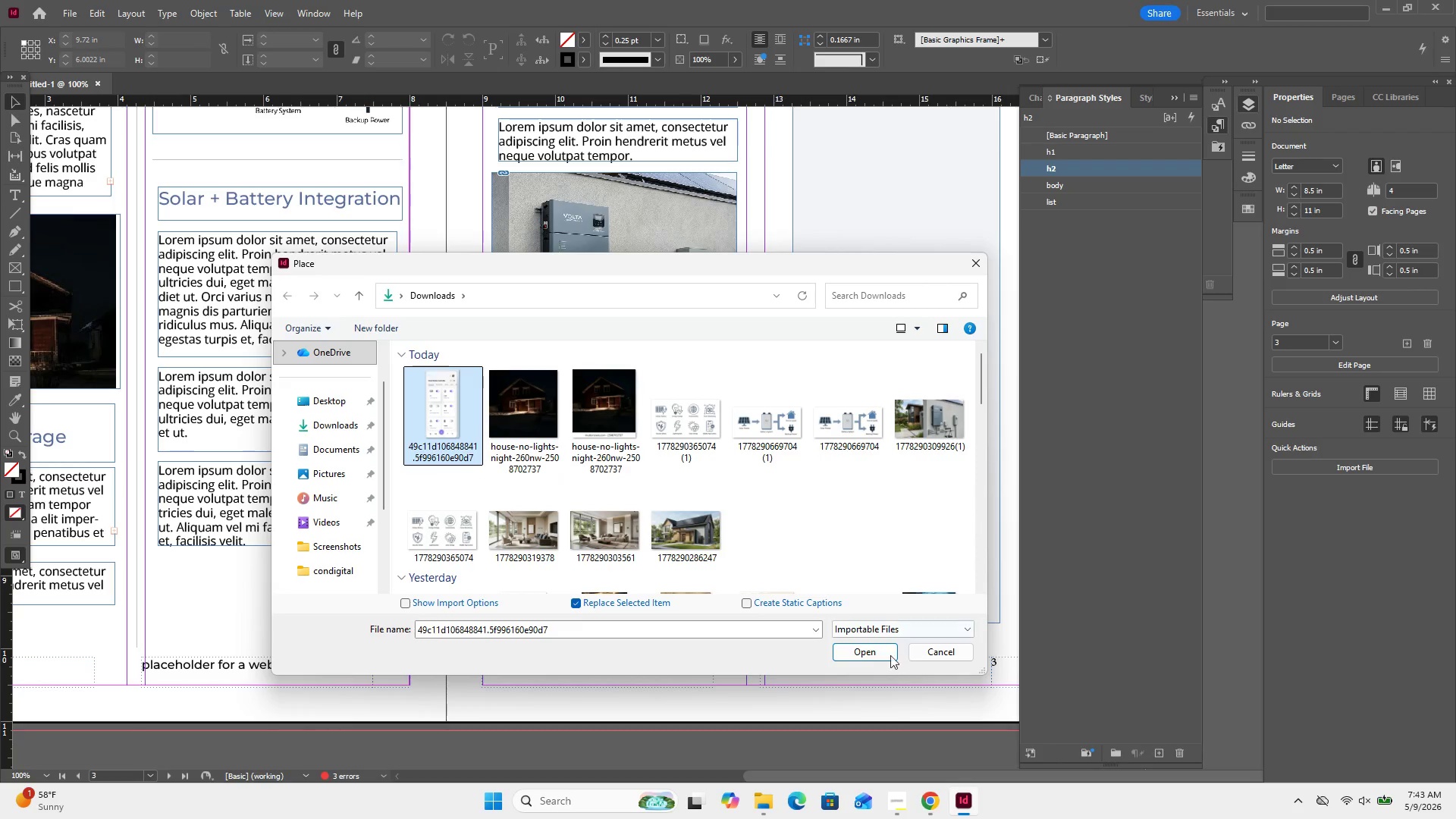 
left_click([886, 657])
 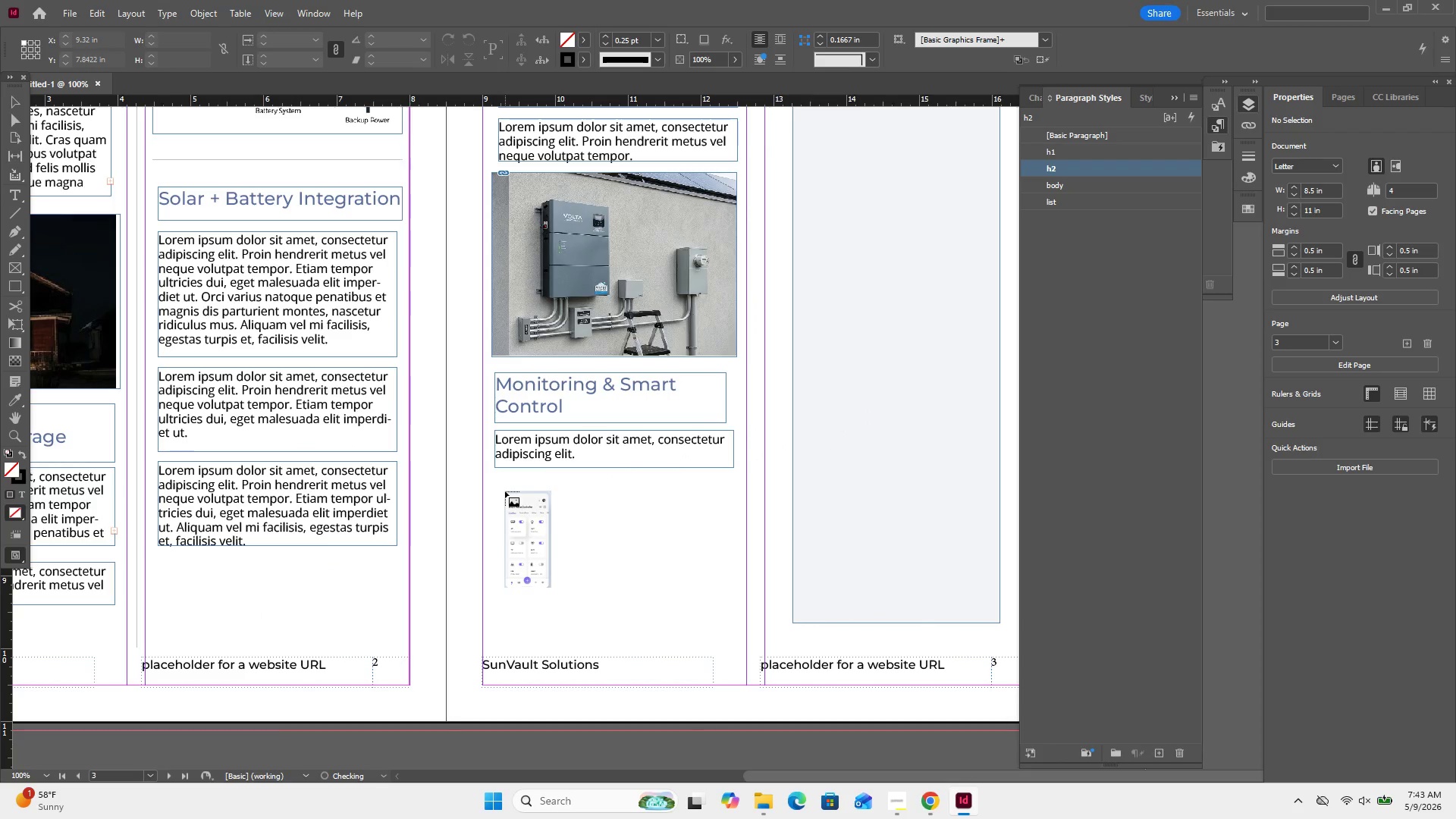 
left_click_drag(start_coordinate=[505, 491], to_coordinate=[648, 636])
 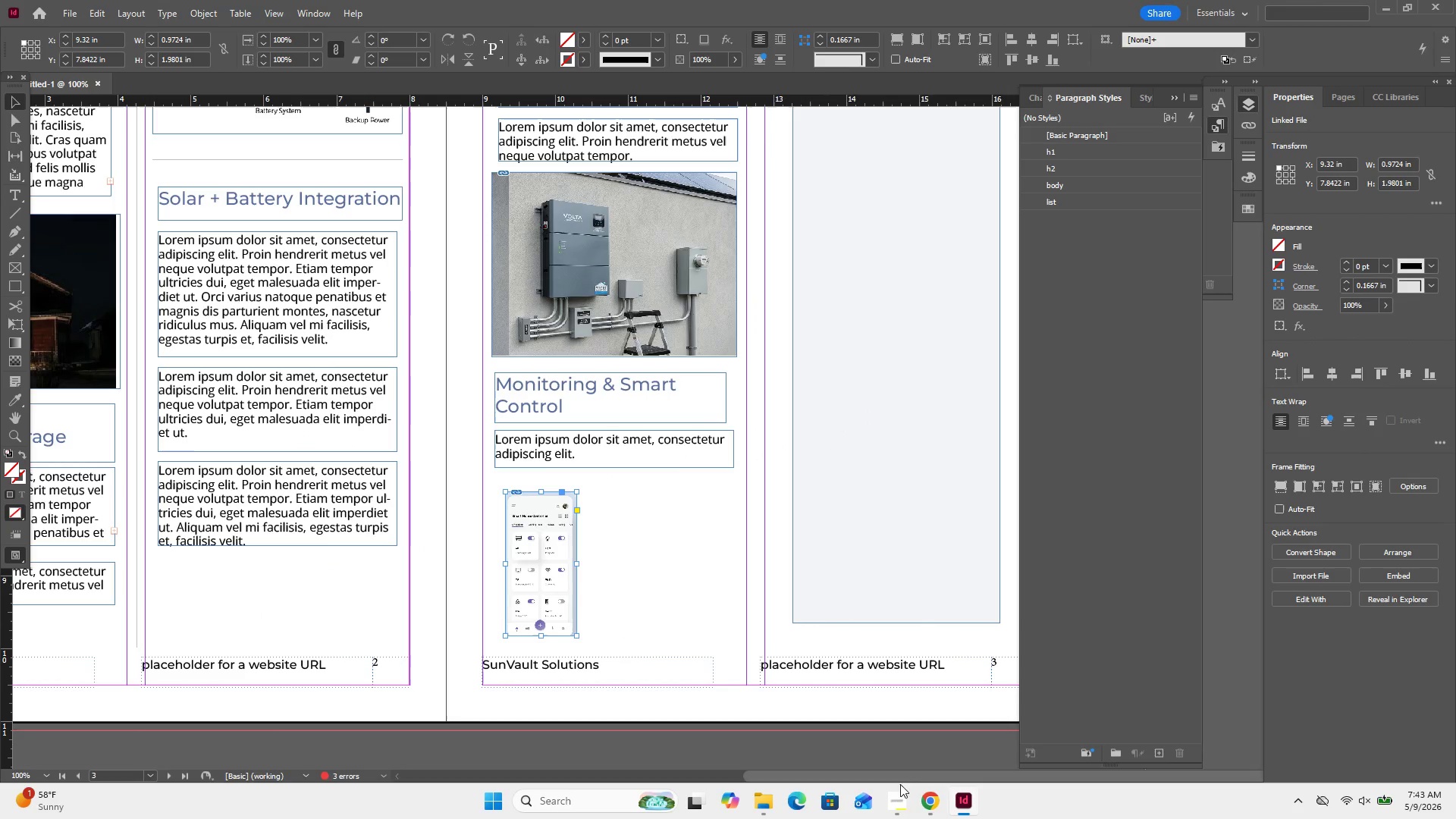 
left_click([904, 805])